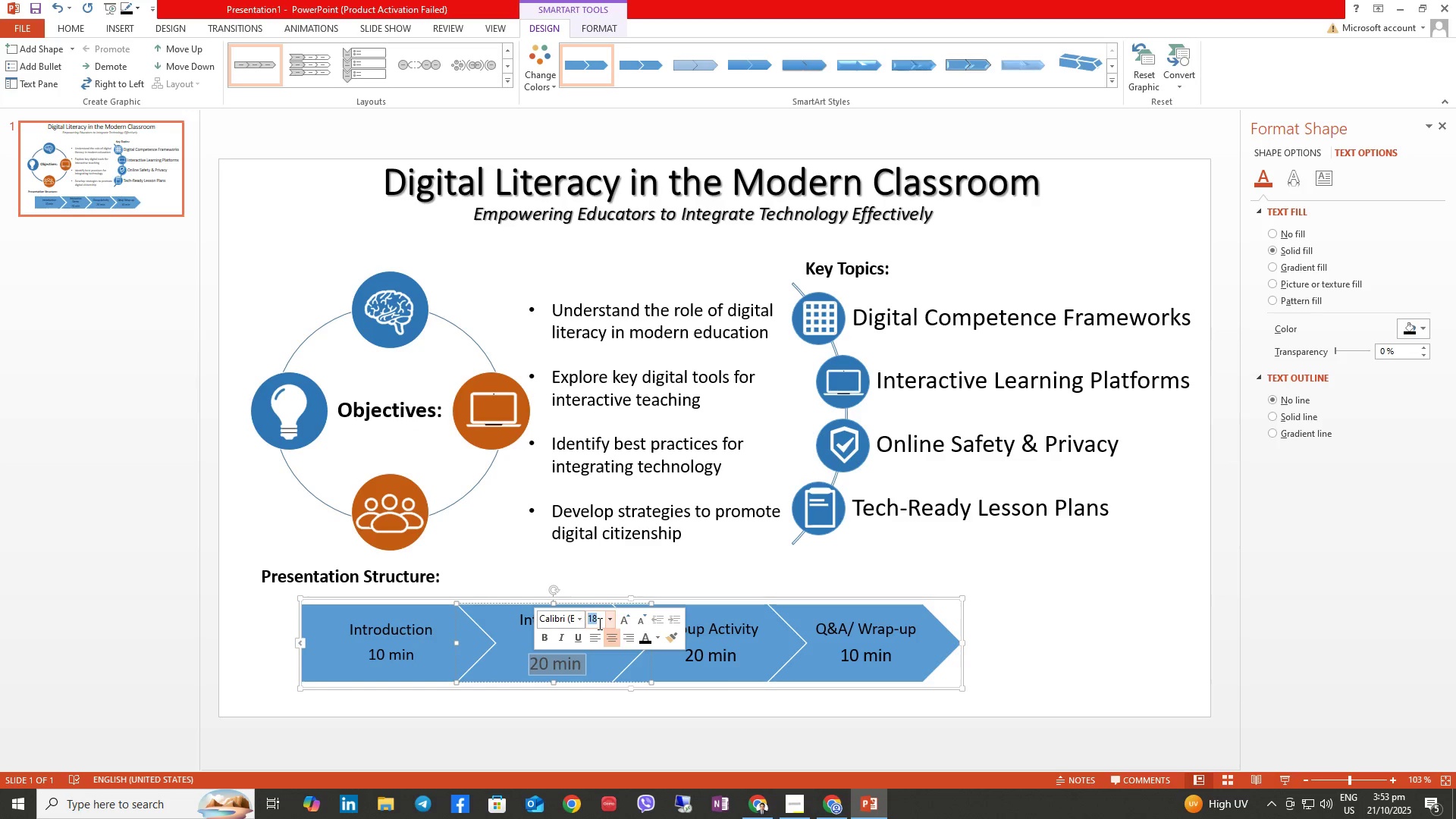 
key(Numpad1)
 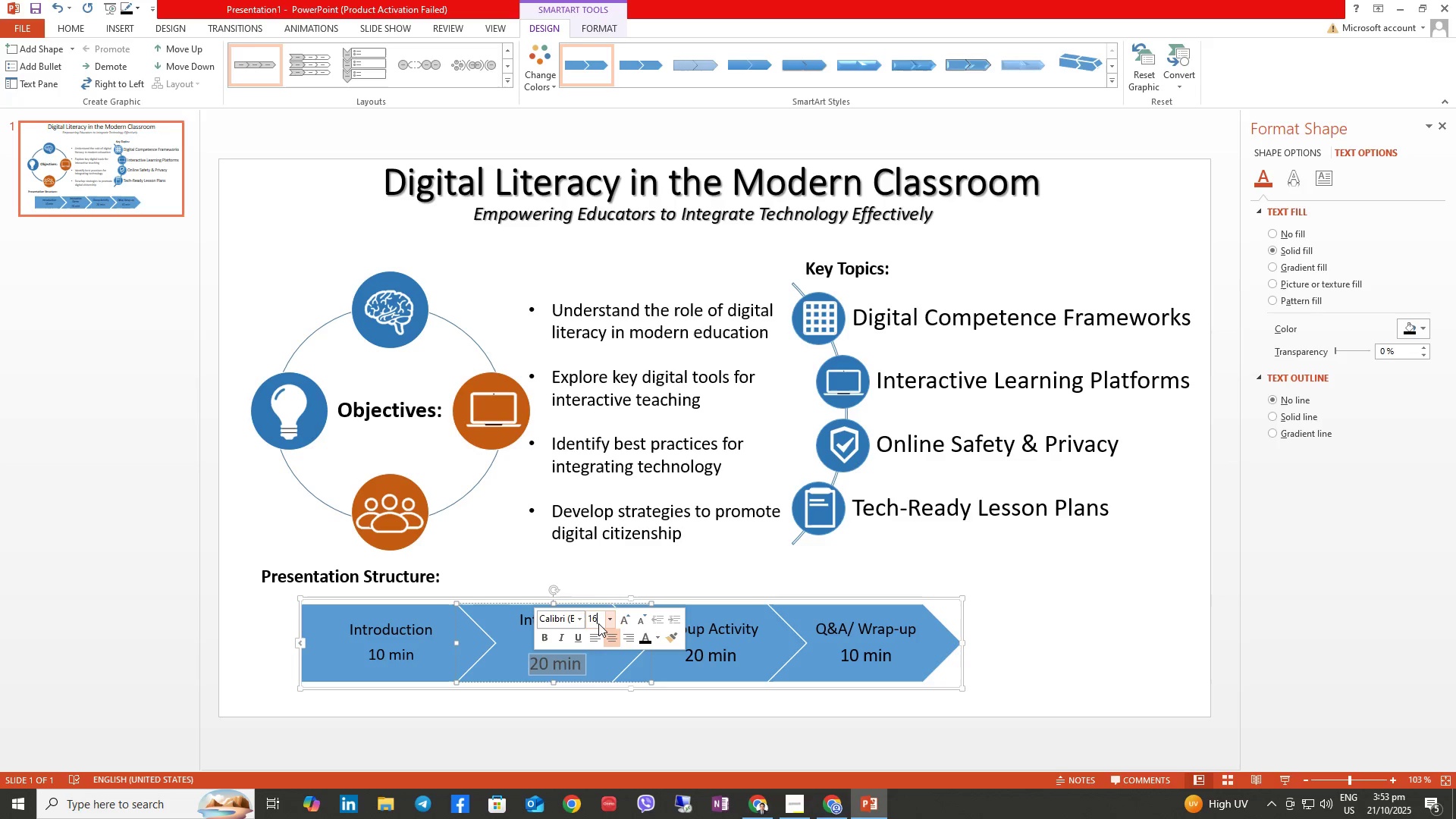 
key(Numpad6)
 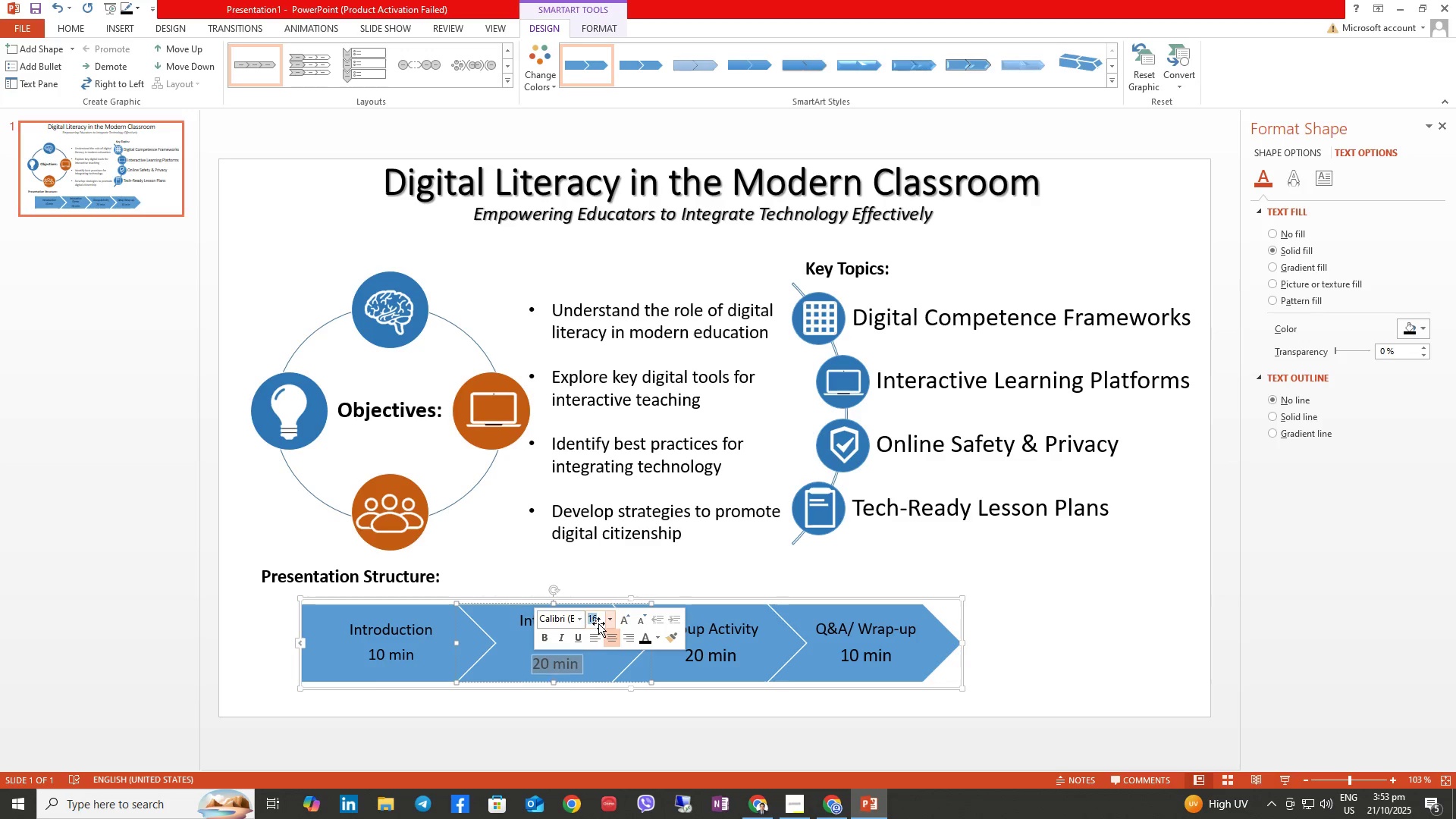 
key(NumpadEnter)
 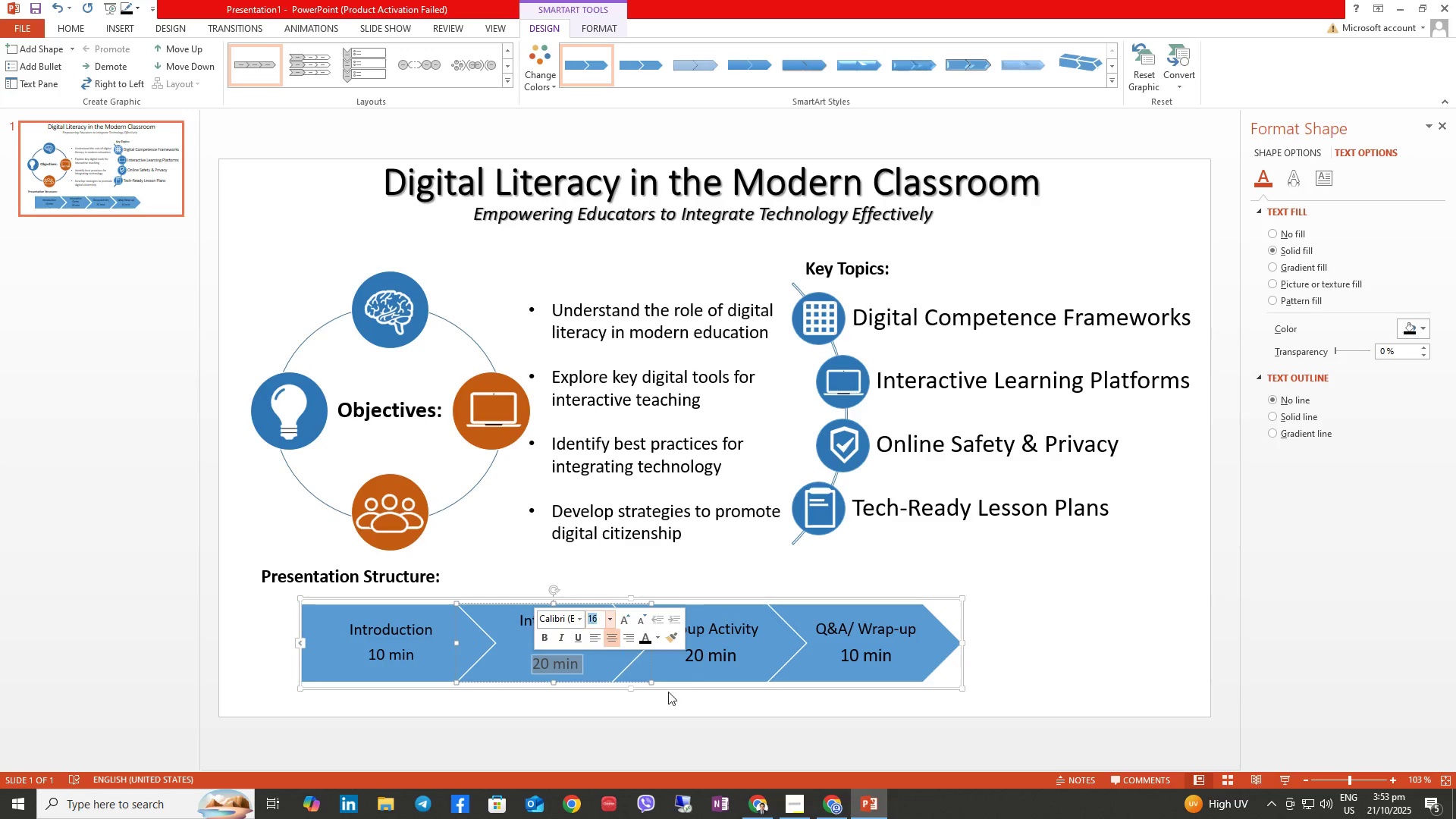 
left_click([710, 648])
 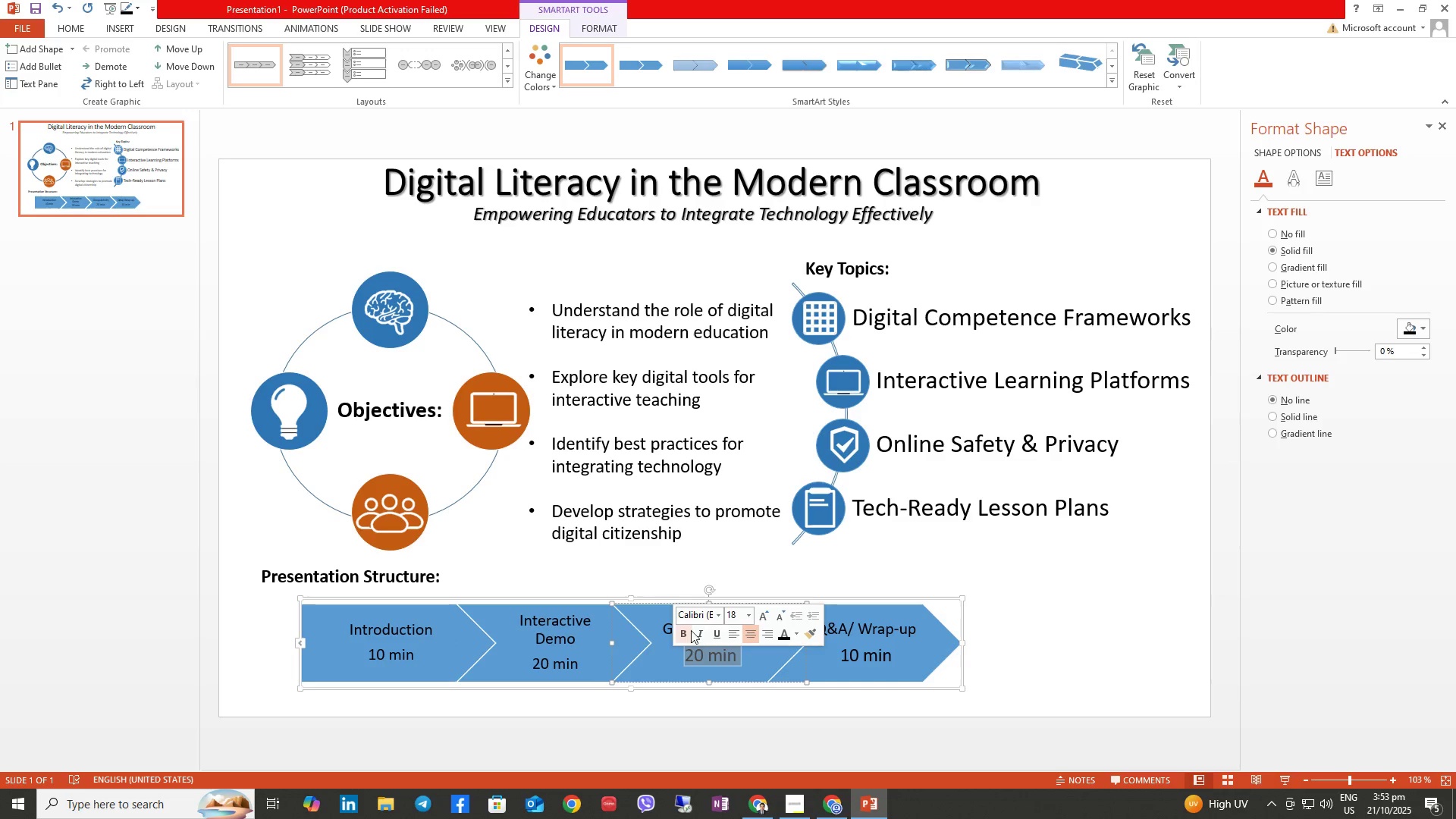 
left_click([733, 617])
 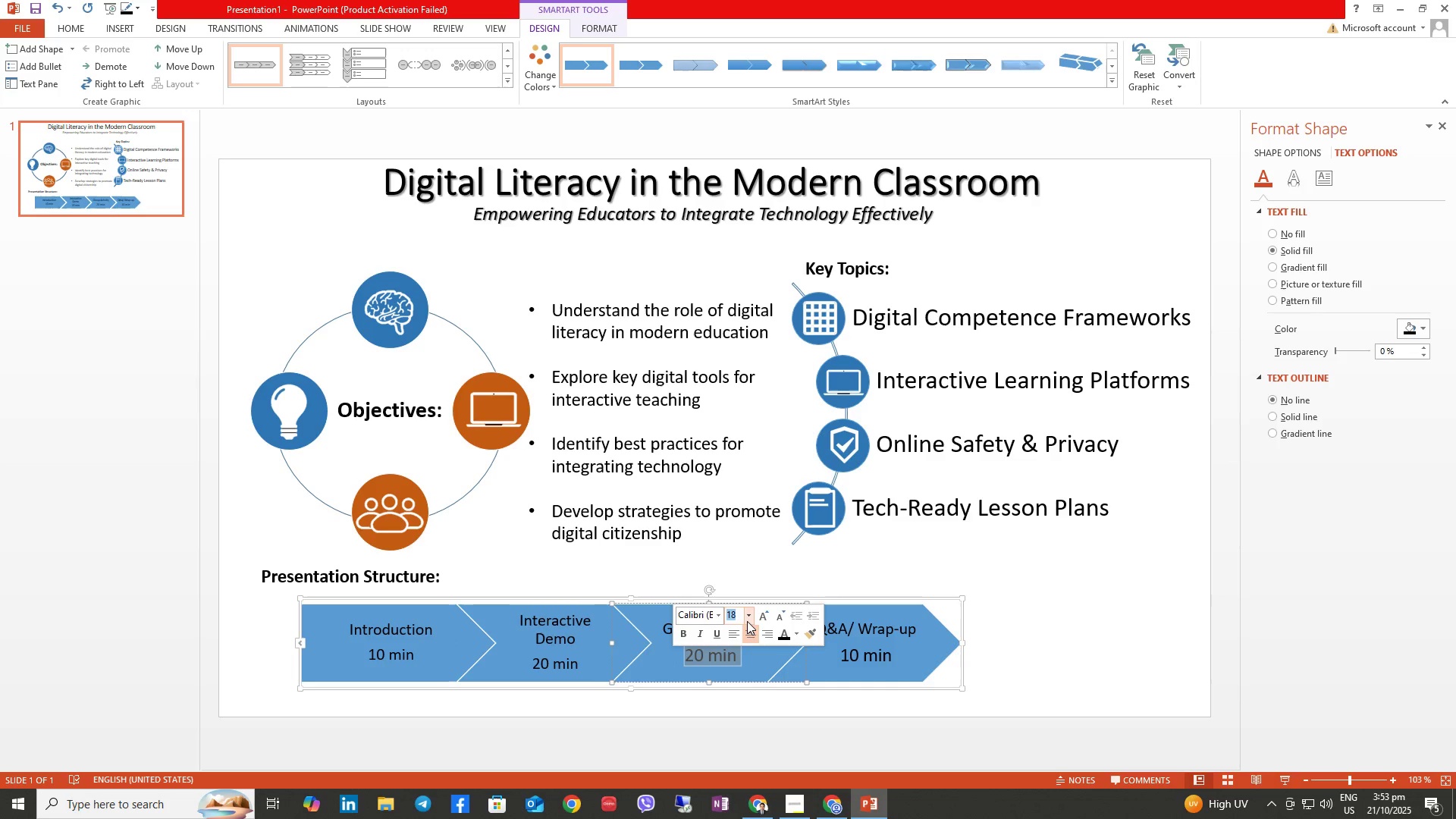 
key(Numpad1)
 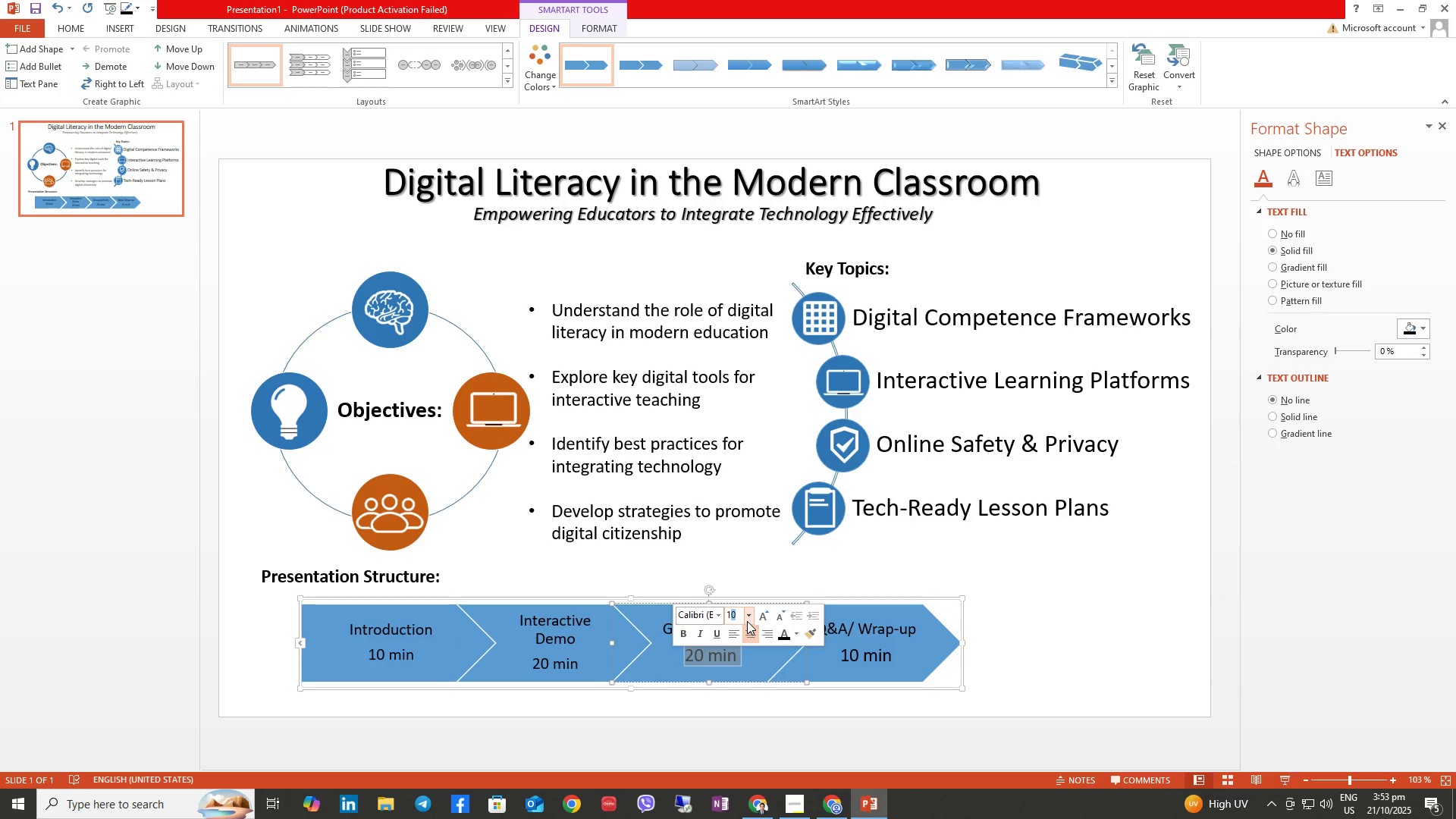 
key(Numpad6)
 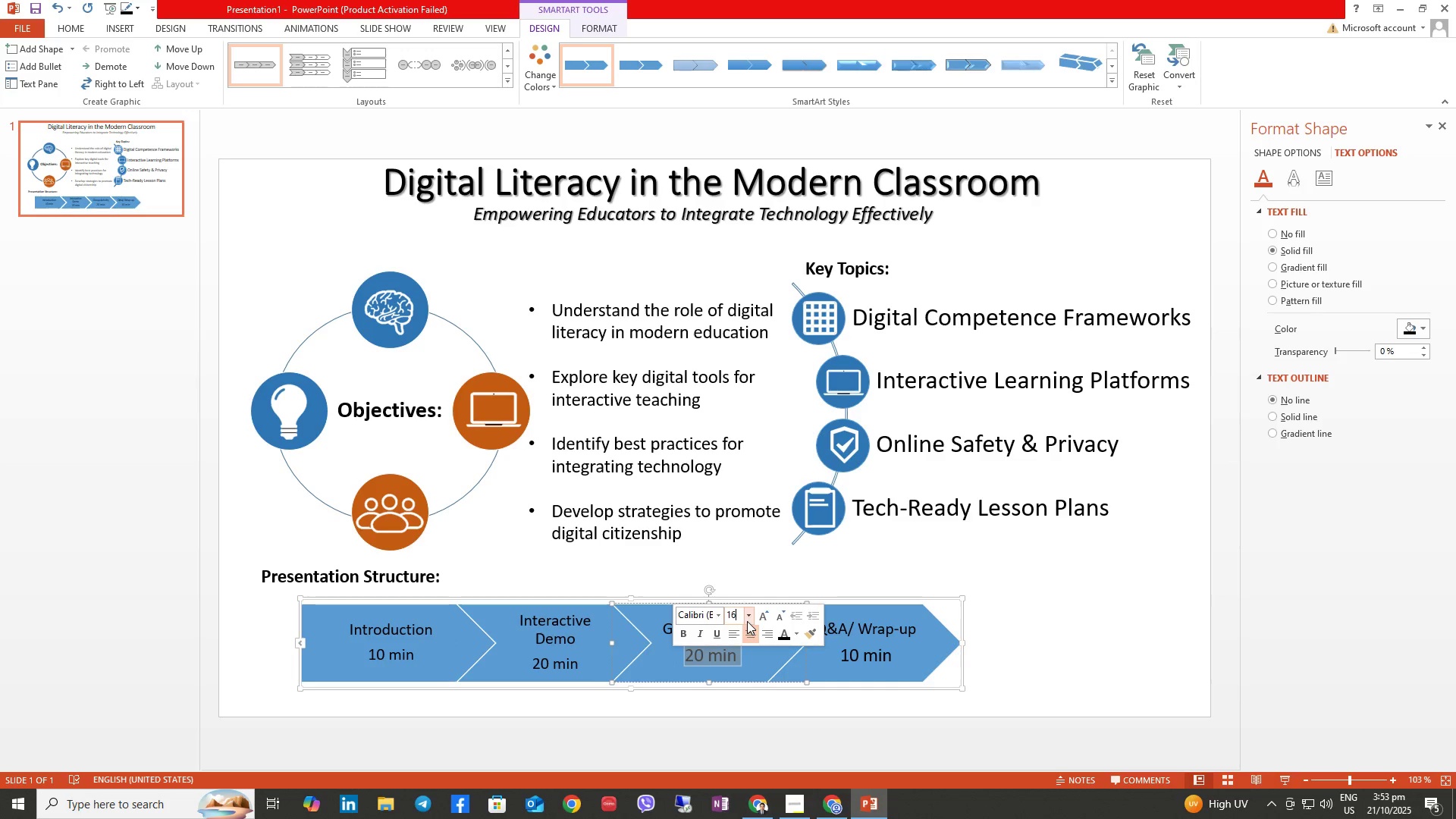 
key(NumpadEnter)
 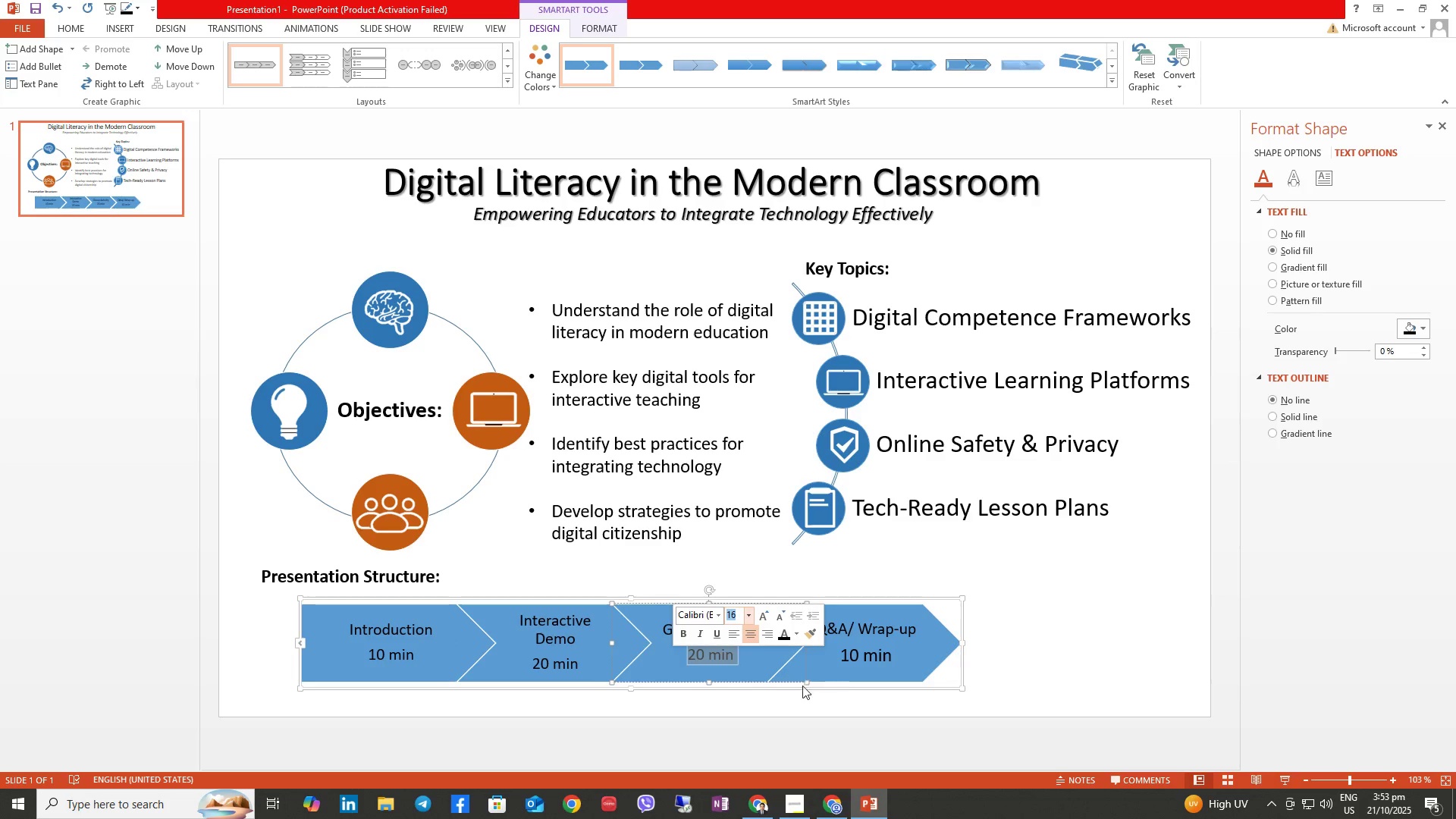 
left_click([861, 657])
 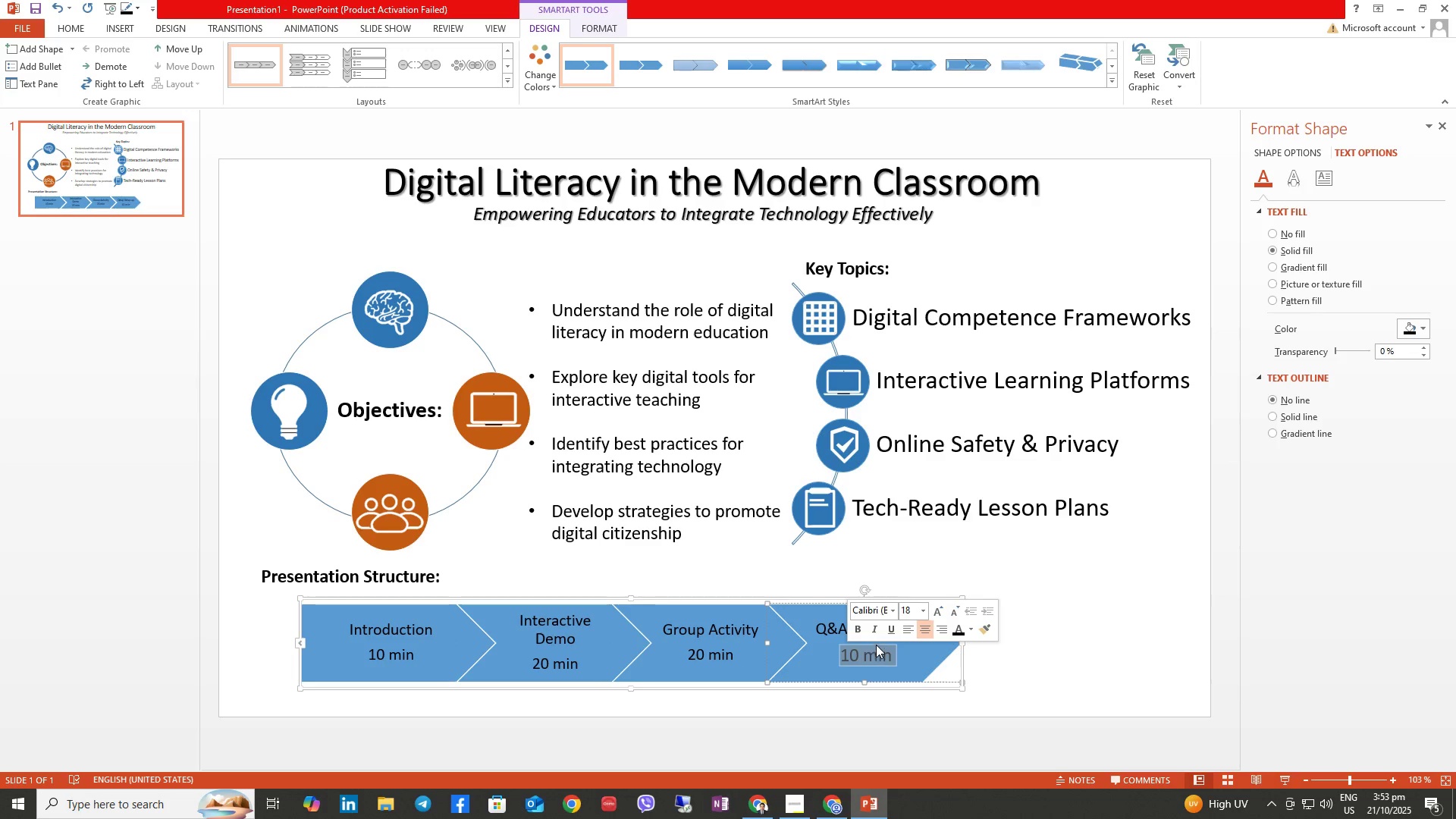 
left_click([914, 616])
 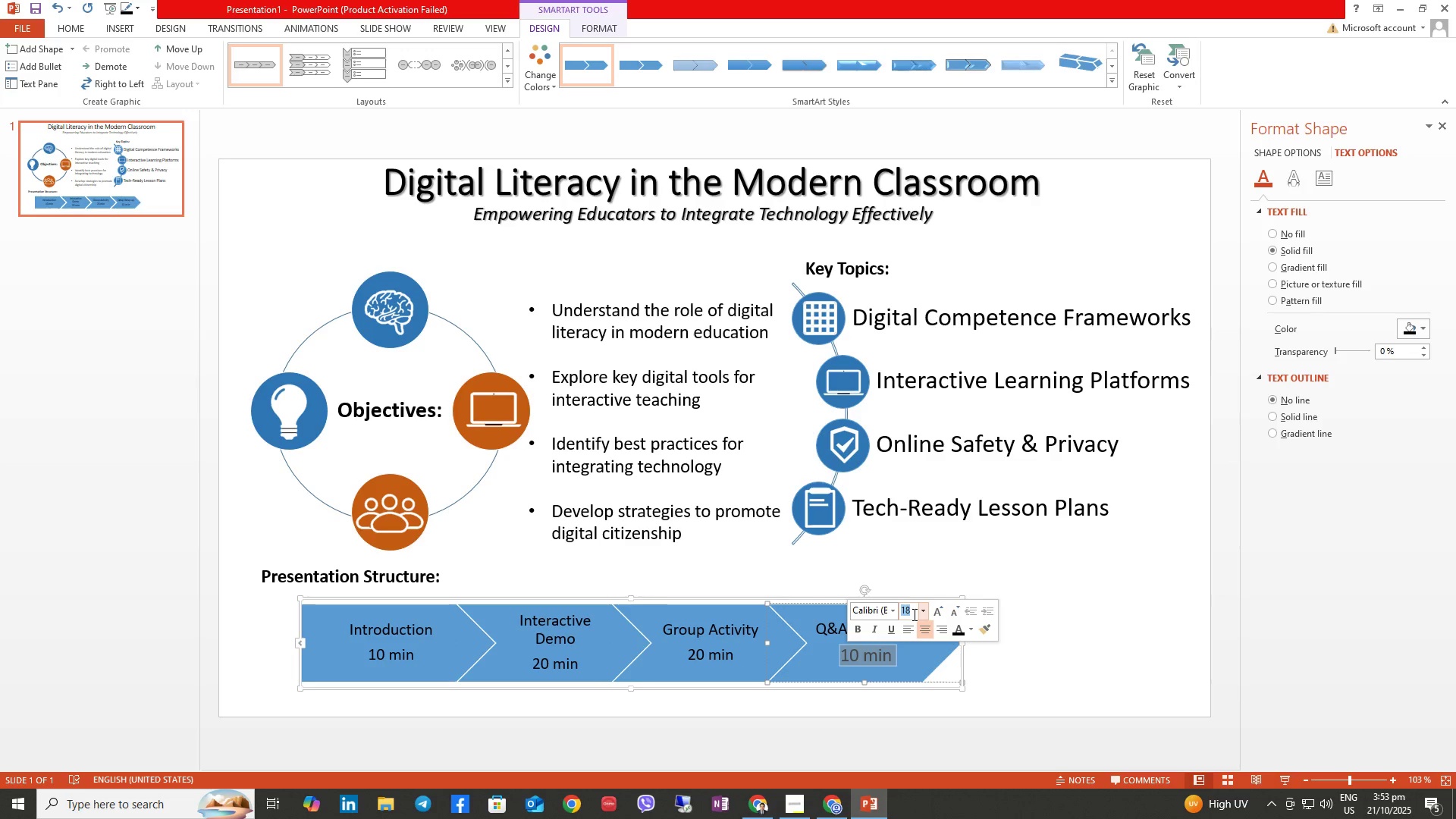 
key(Numpad1)
 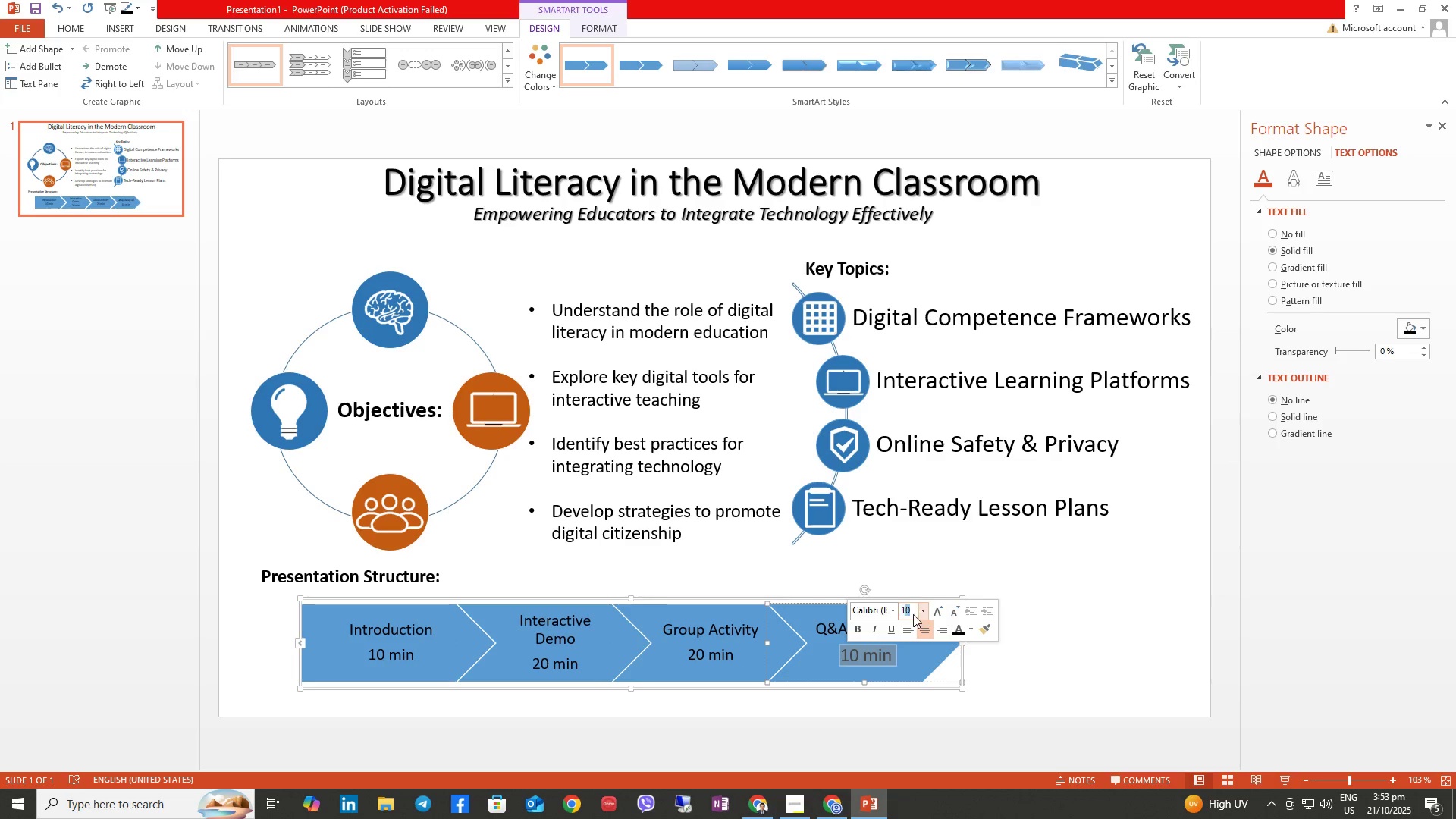 
key(Numpad6)
 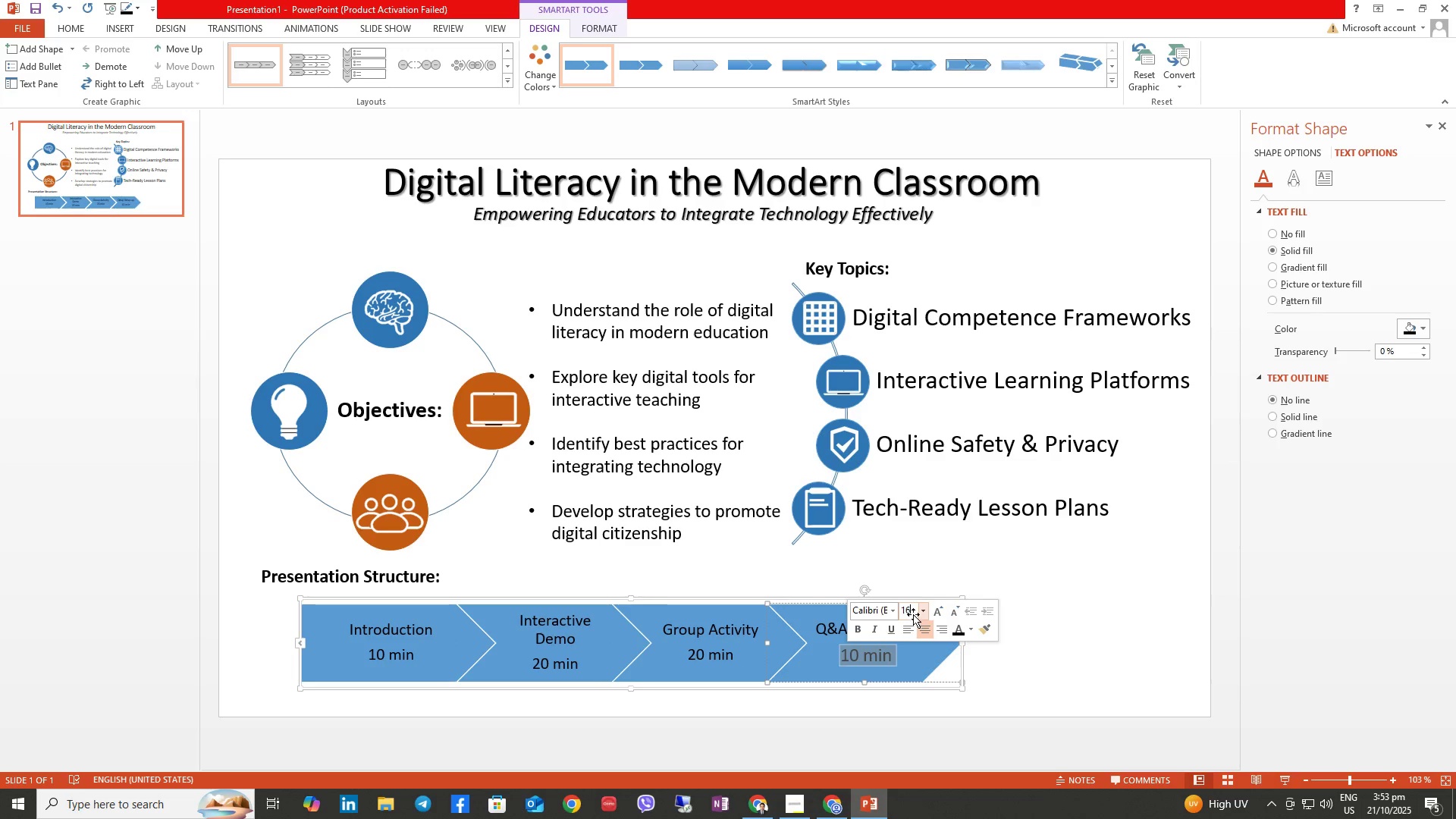 
key(NumpadEnter)
 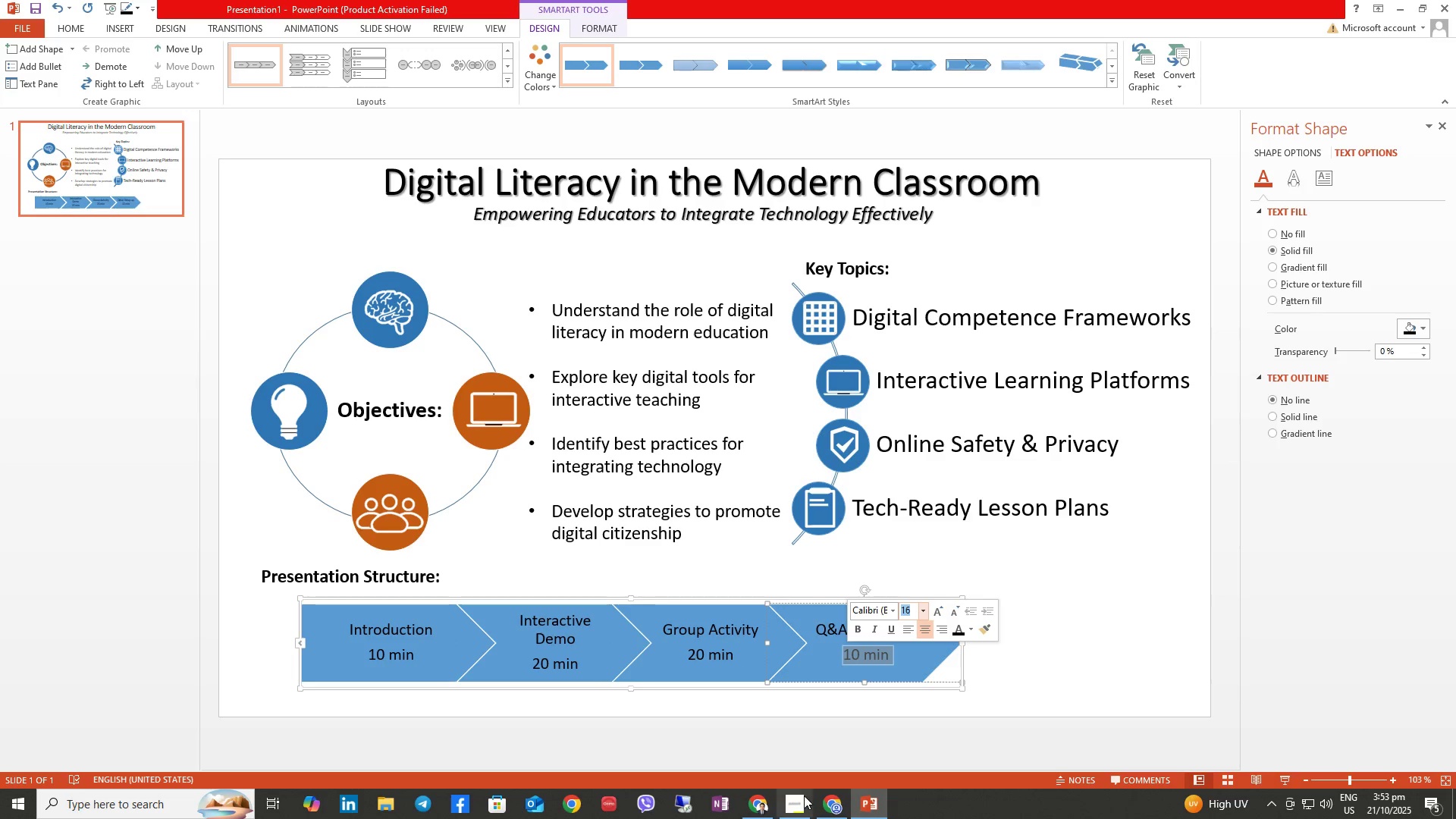 
left_click([797, 802])